 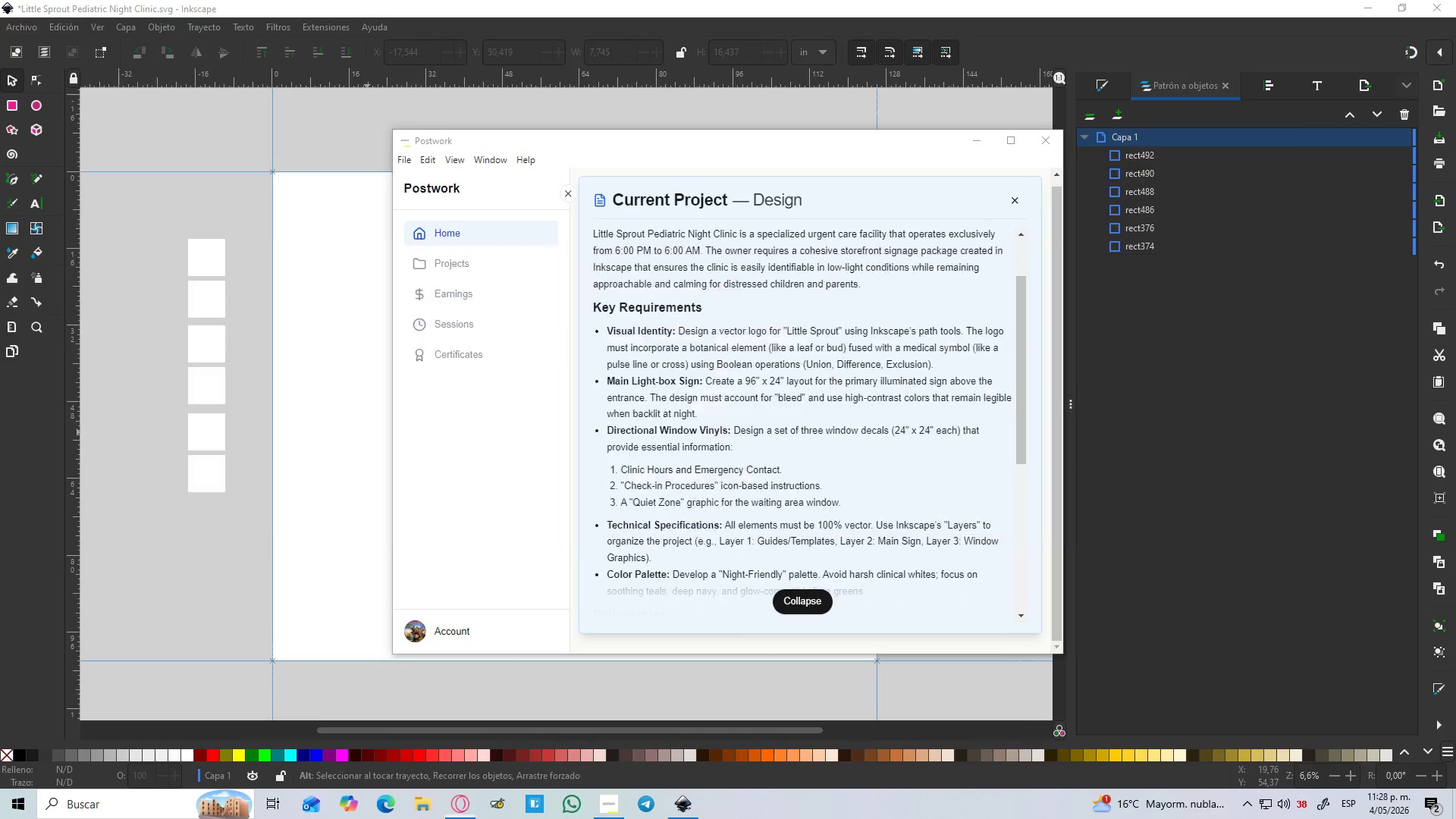 
left_click([276, 0])
 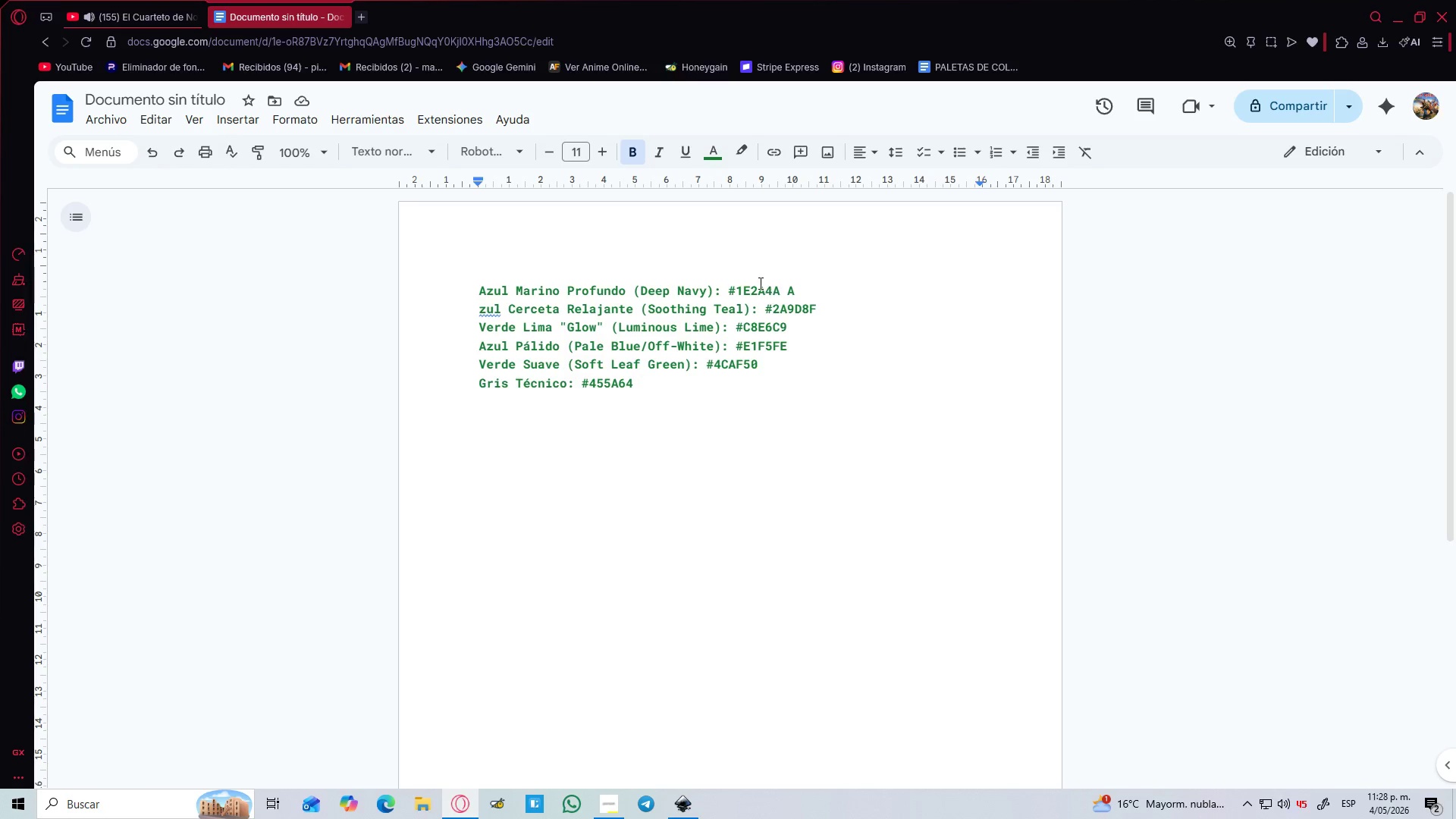 
double_click([759, 283])
 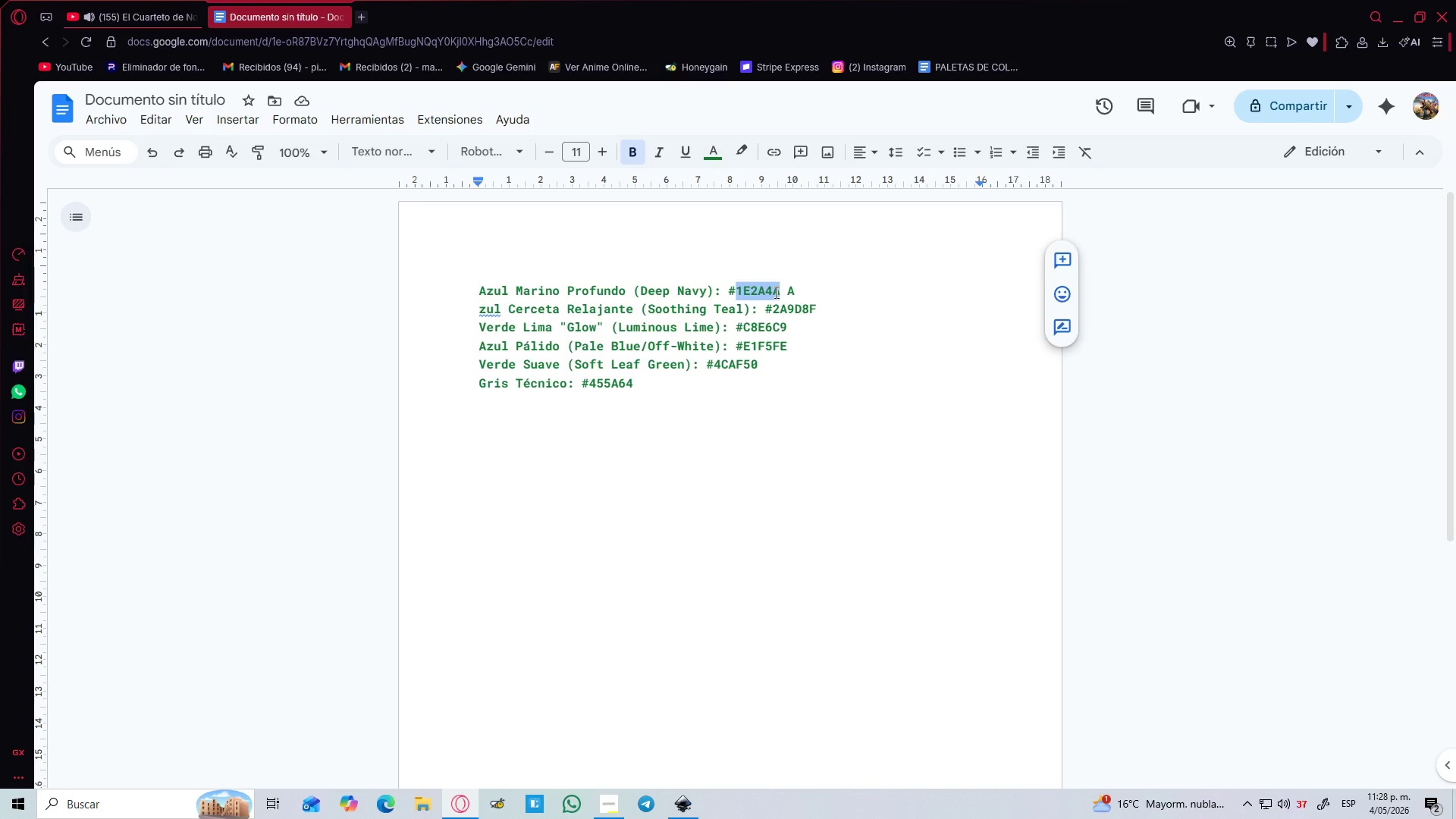 
key(Control+C)
 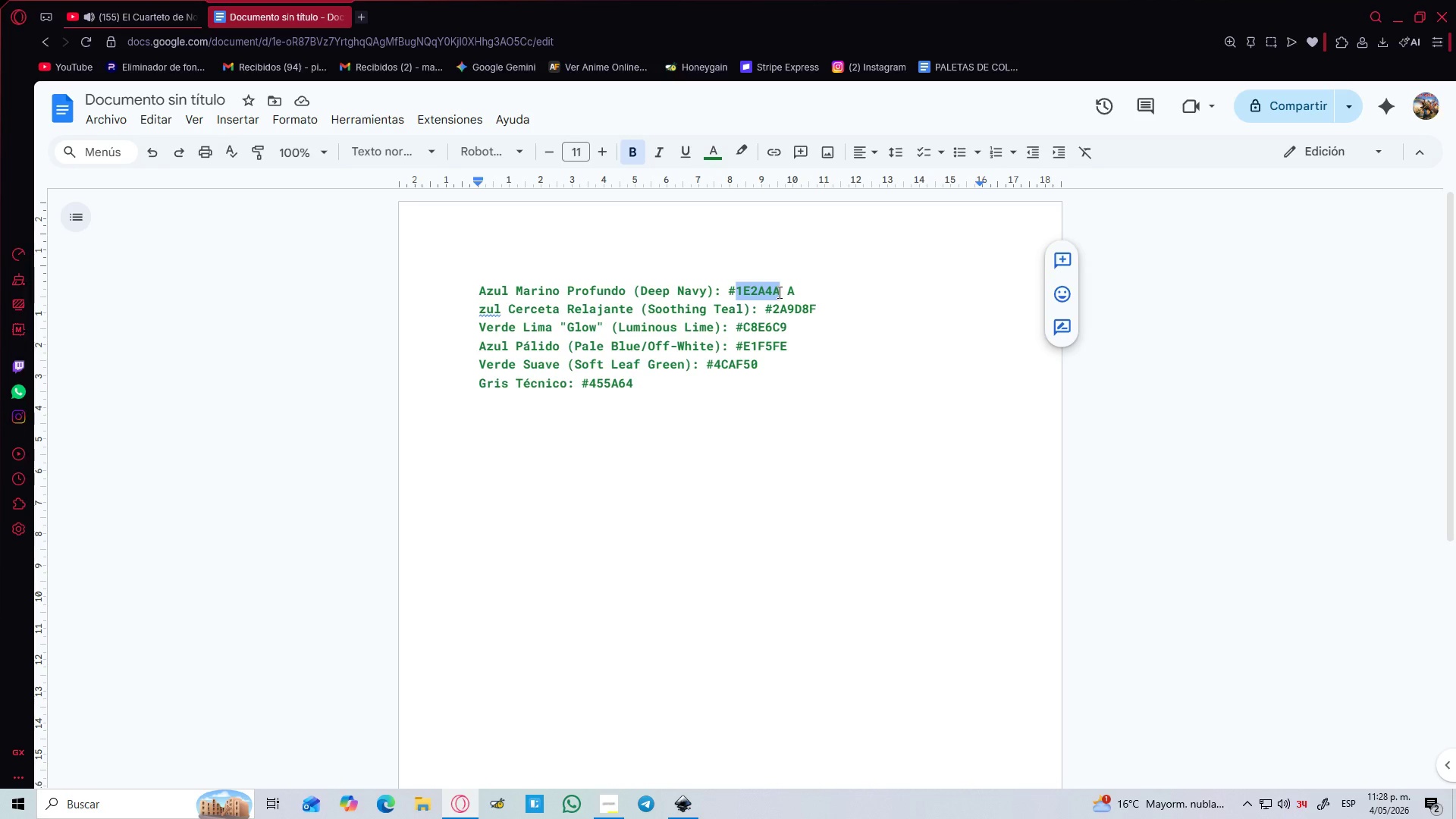 
key(Alt+AltLeft)
 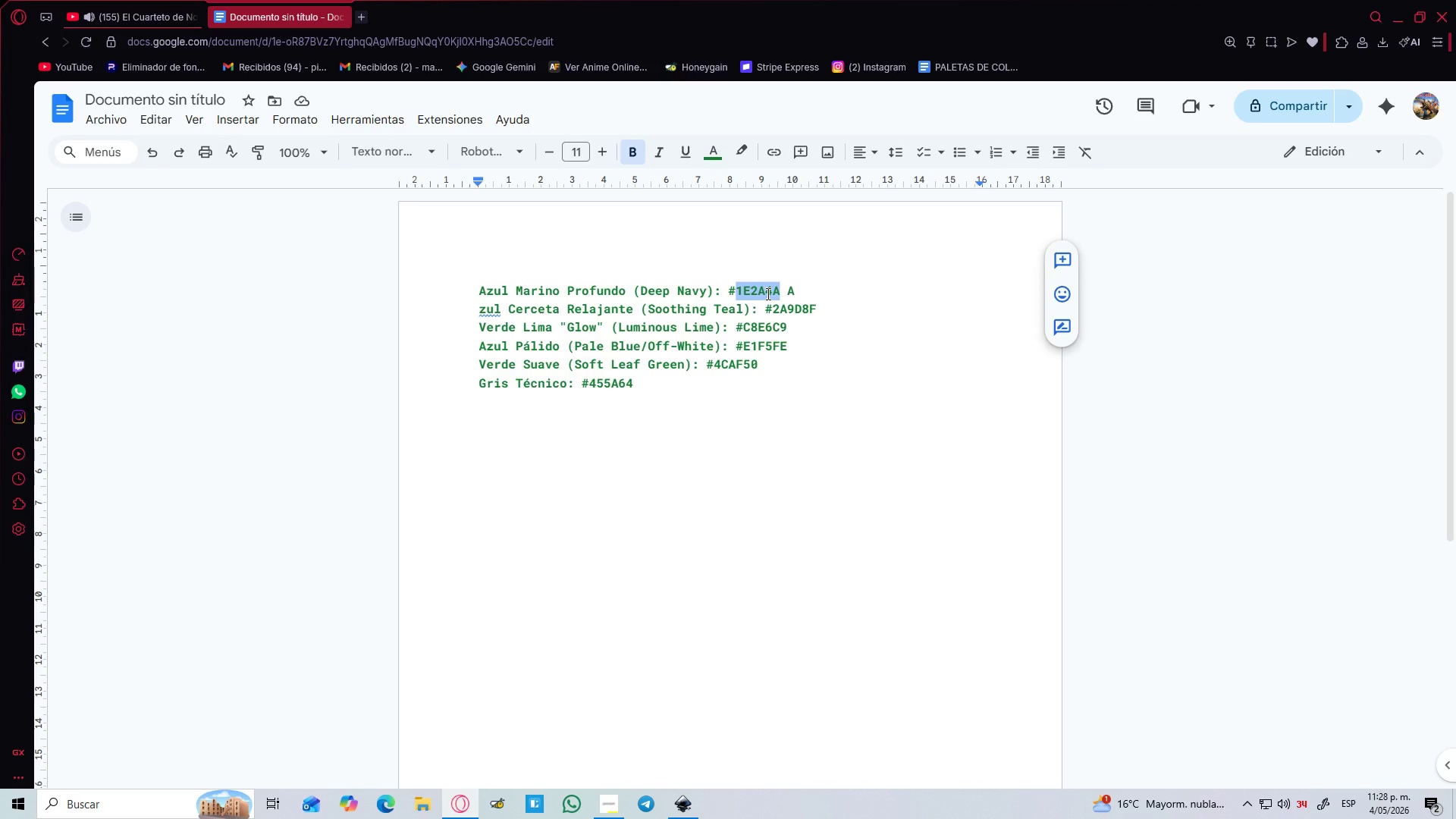 
key(Alt+Tab)